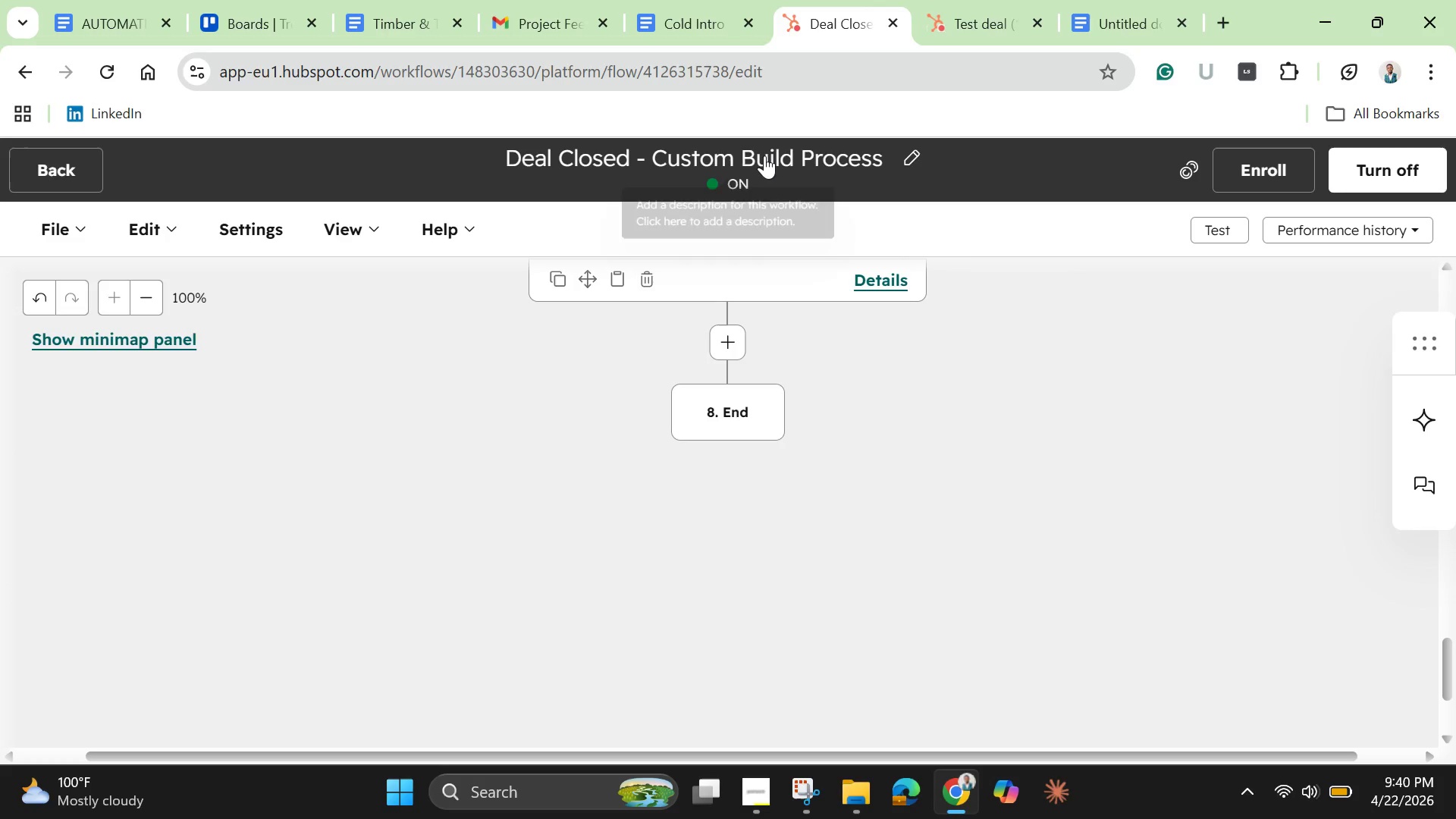 
left_click([764, 155])
 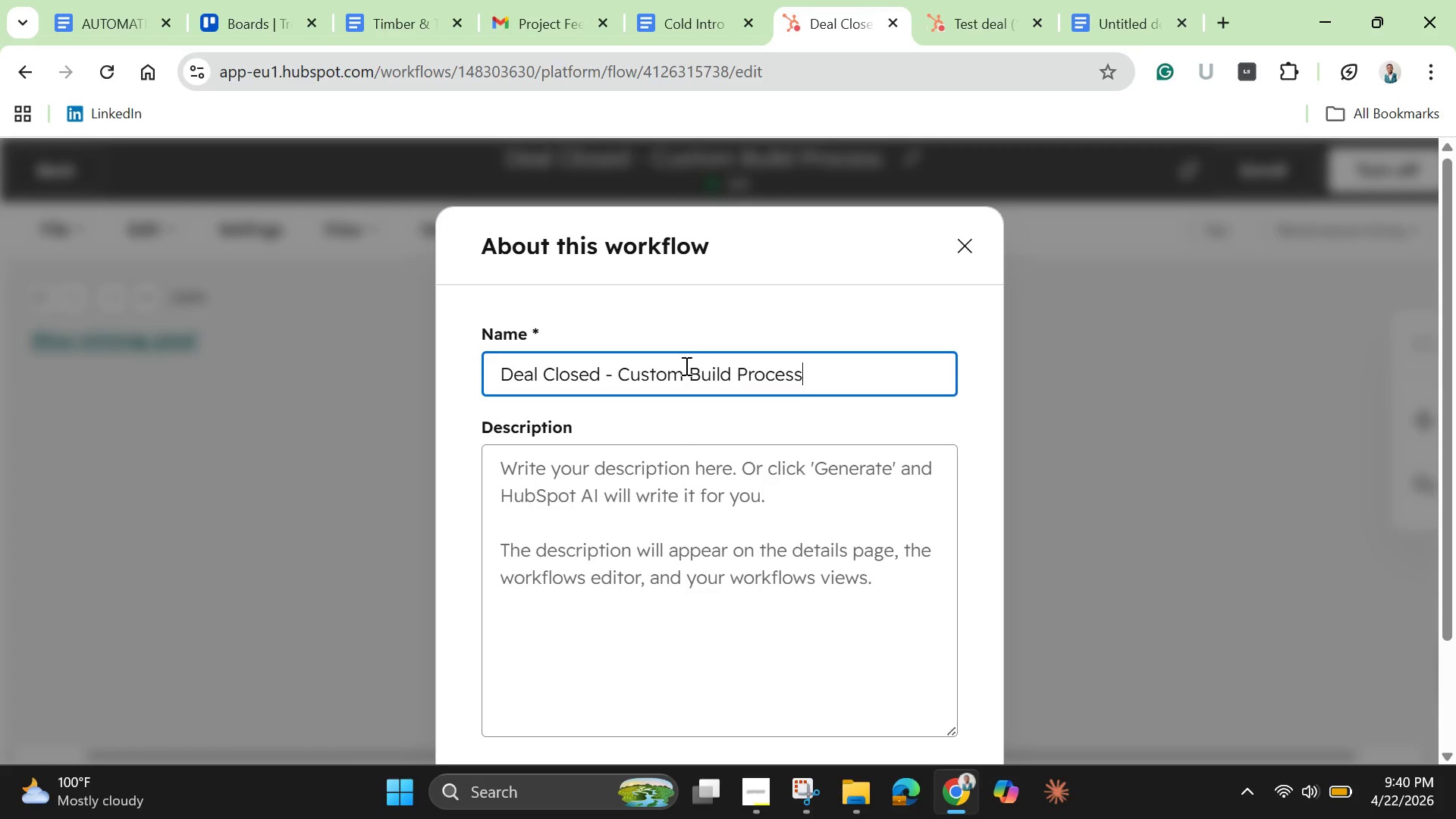 
left_click([686, 369])
 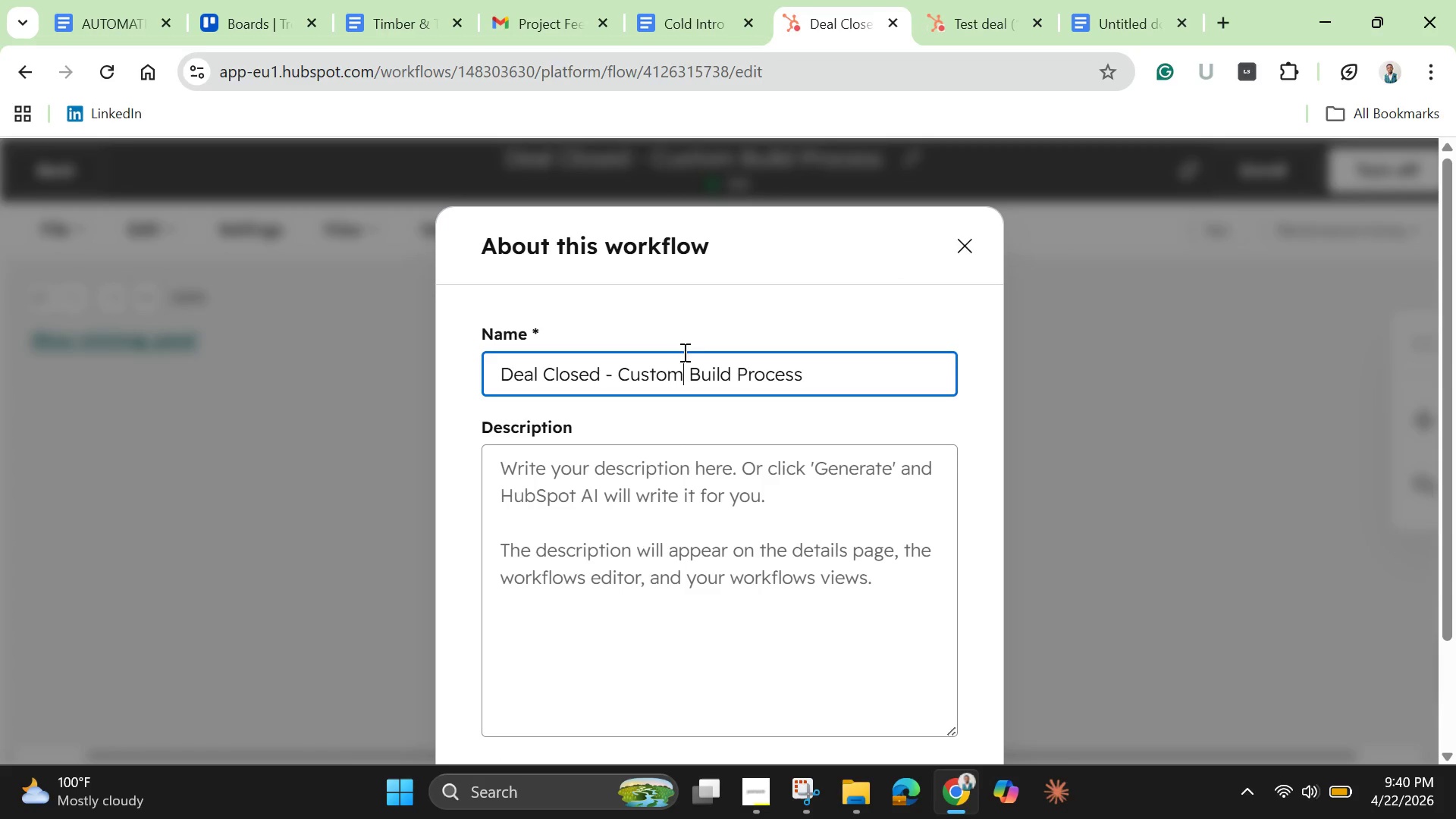 
key(Control+A)
 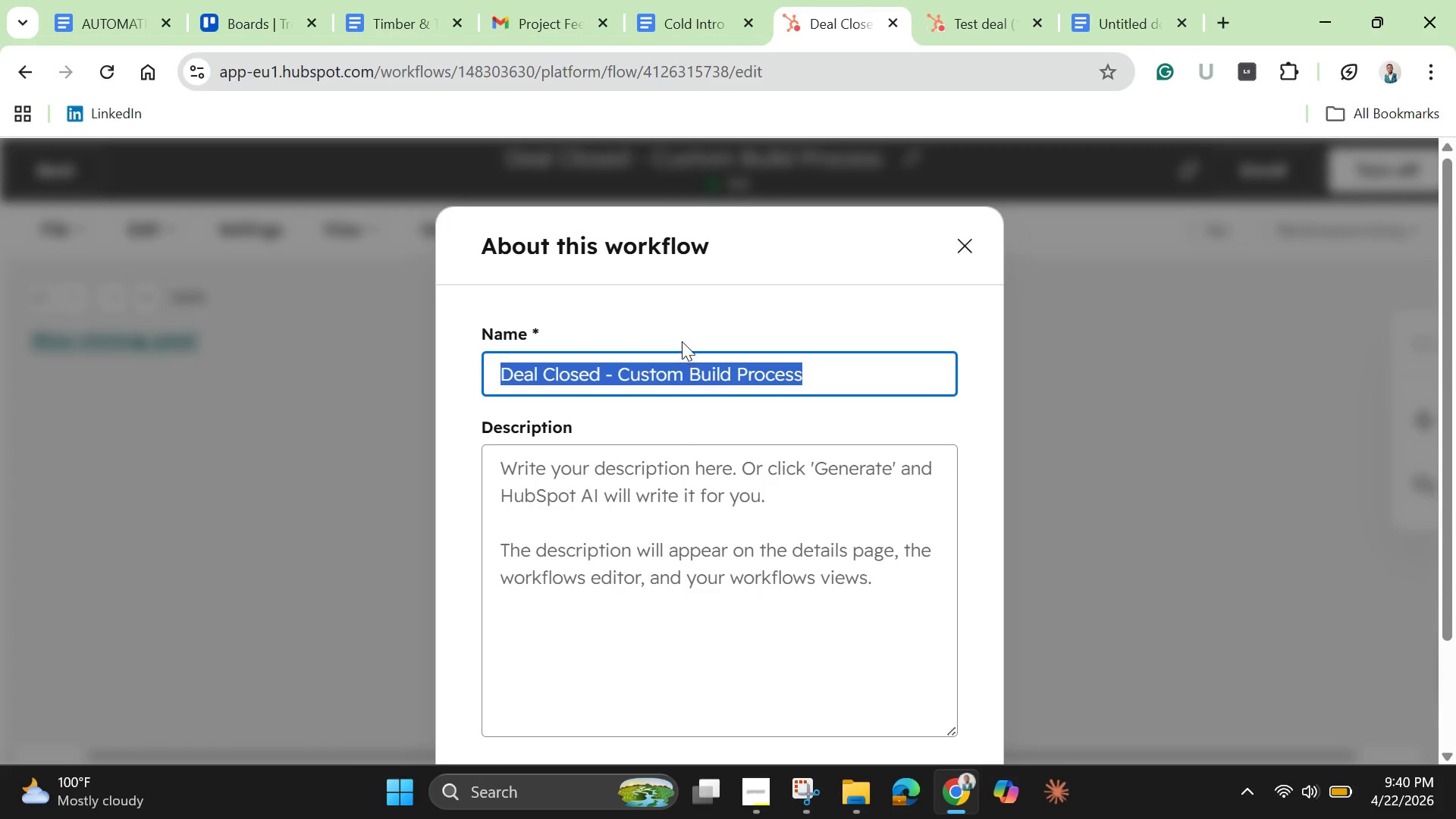 
key(Control+C)
 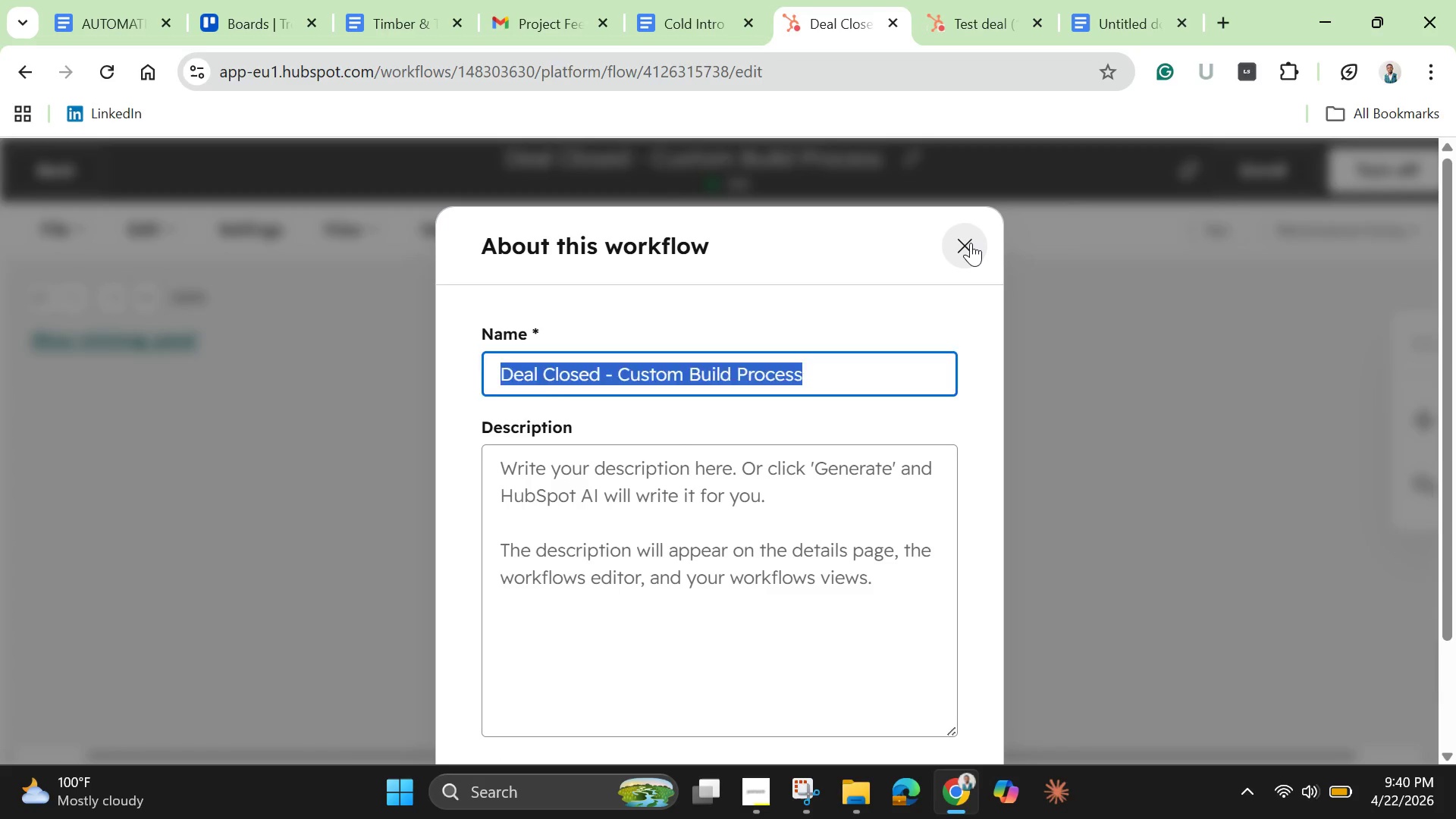 
left_click([971, 243])
 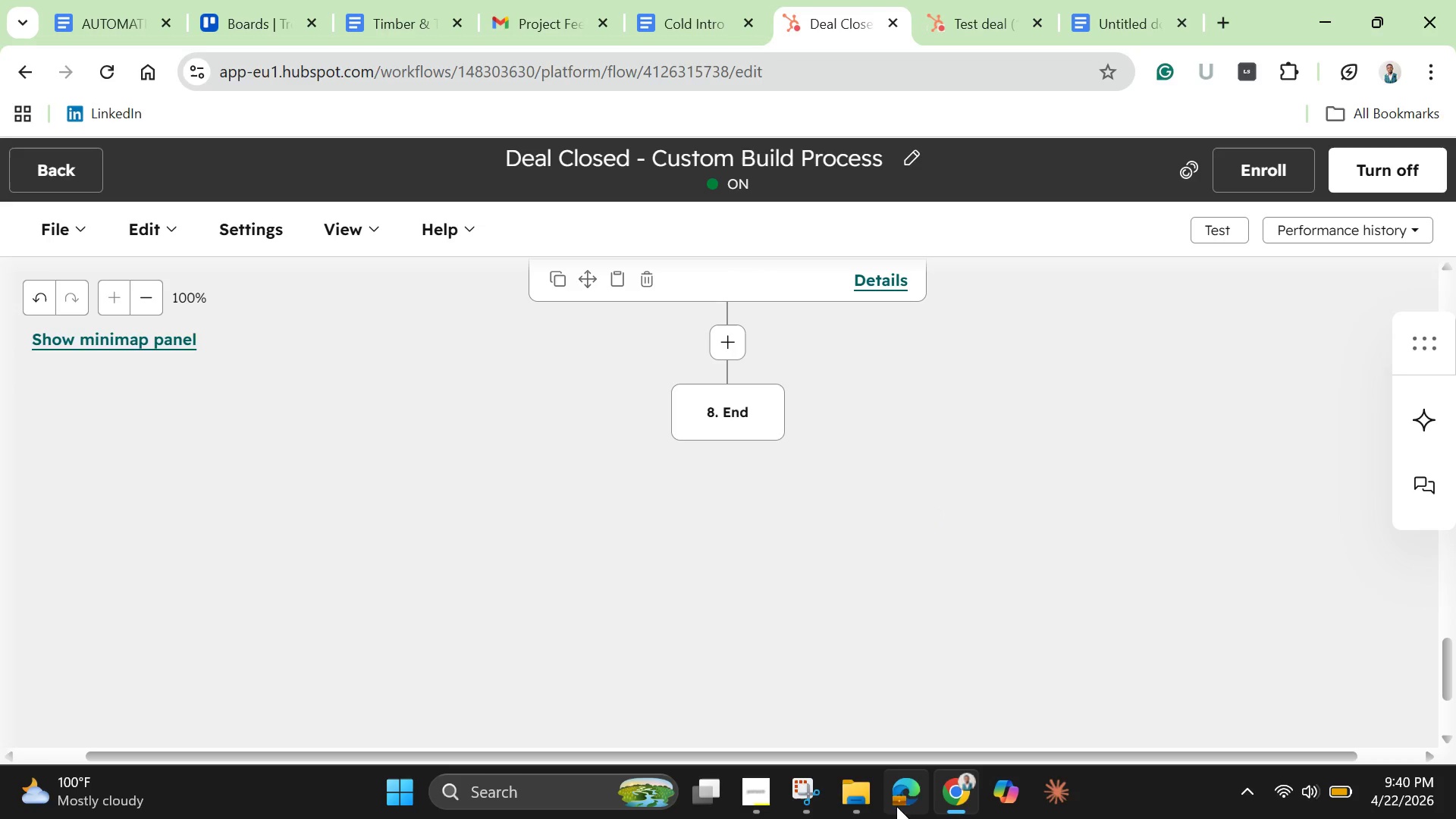 
mouse_move([888, 739])
 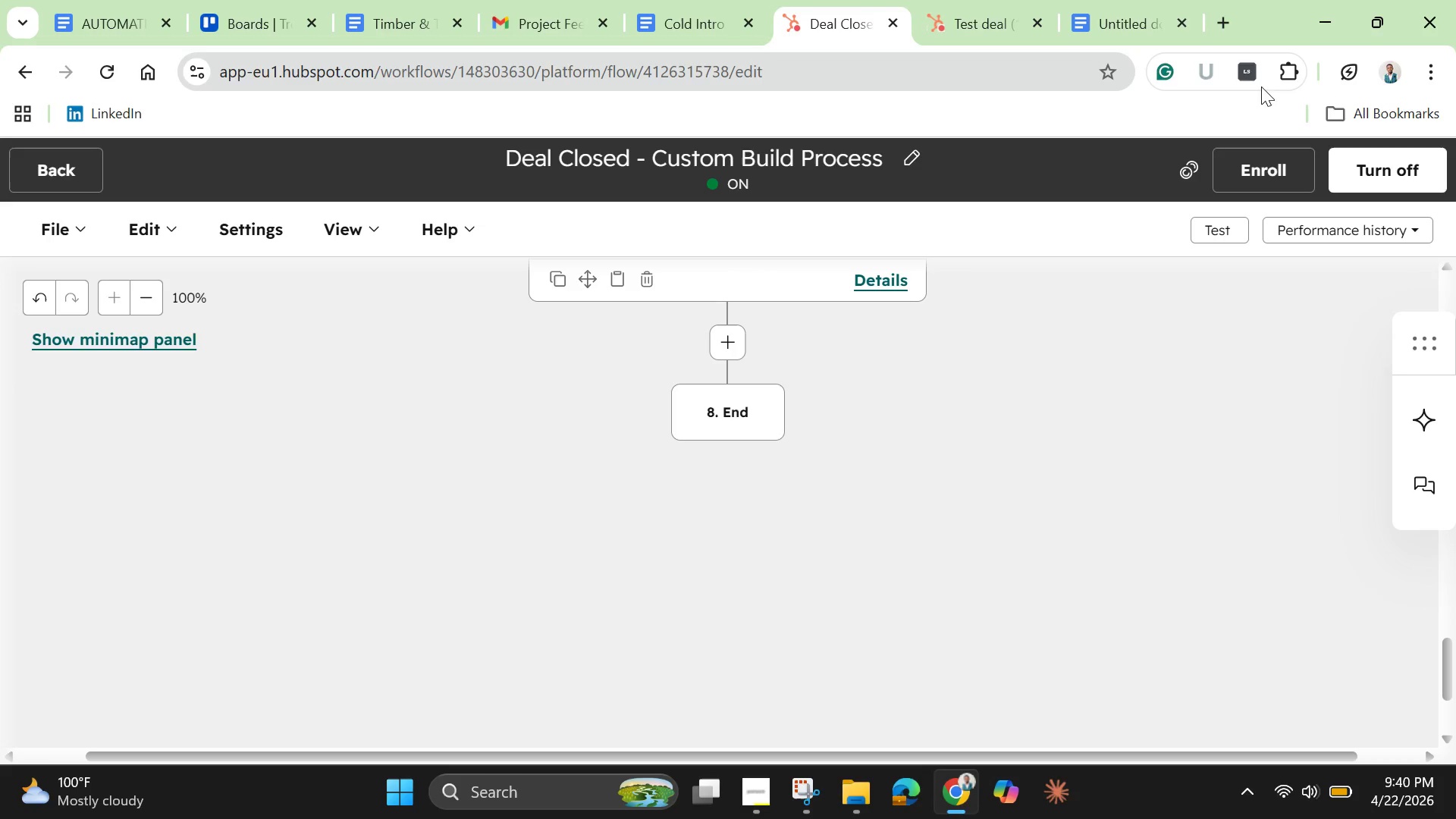 
wait(27.64)
 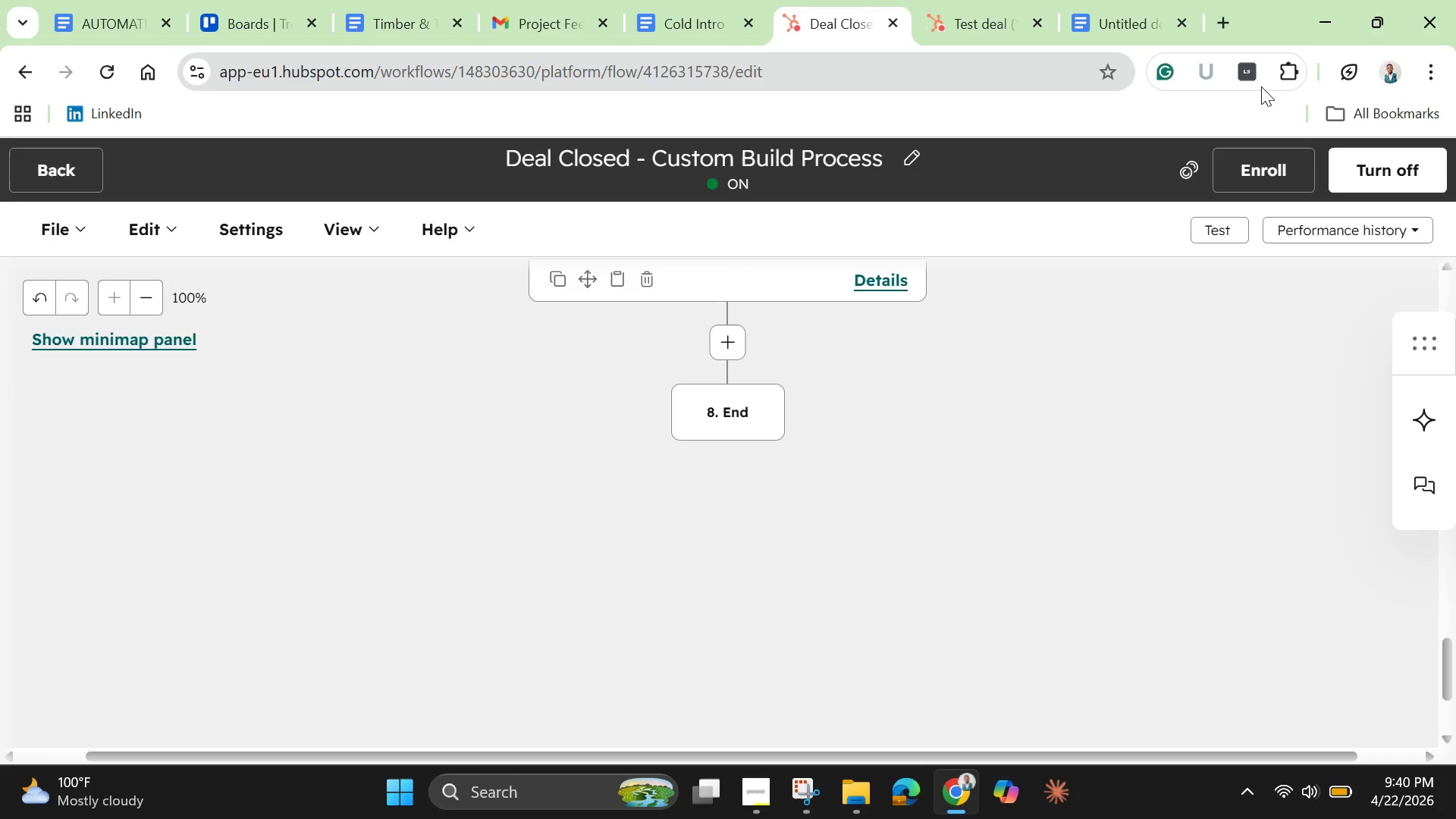 
left_click([860, 797])
 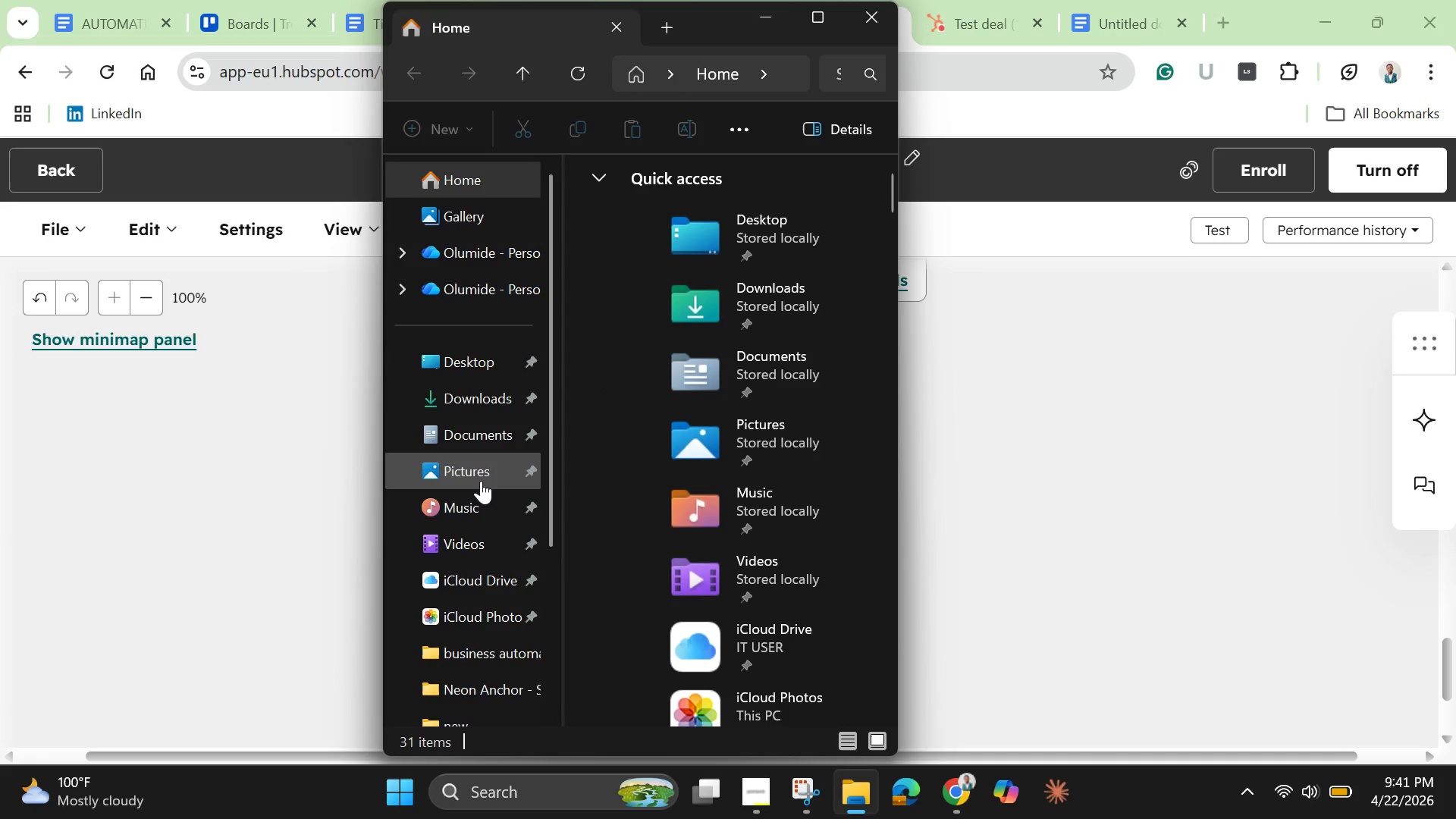 
left_click([481, 478])
 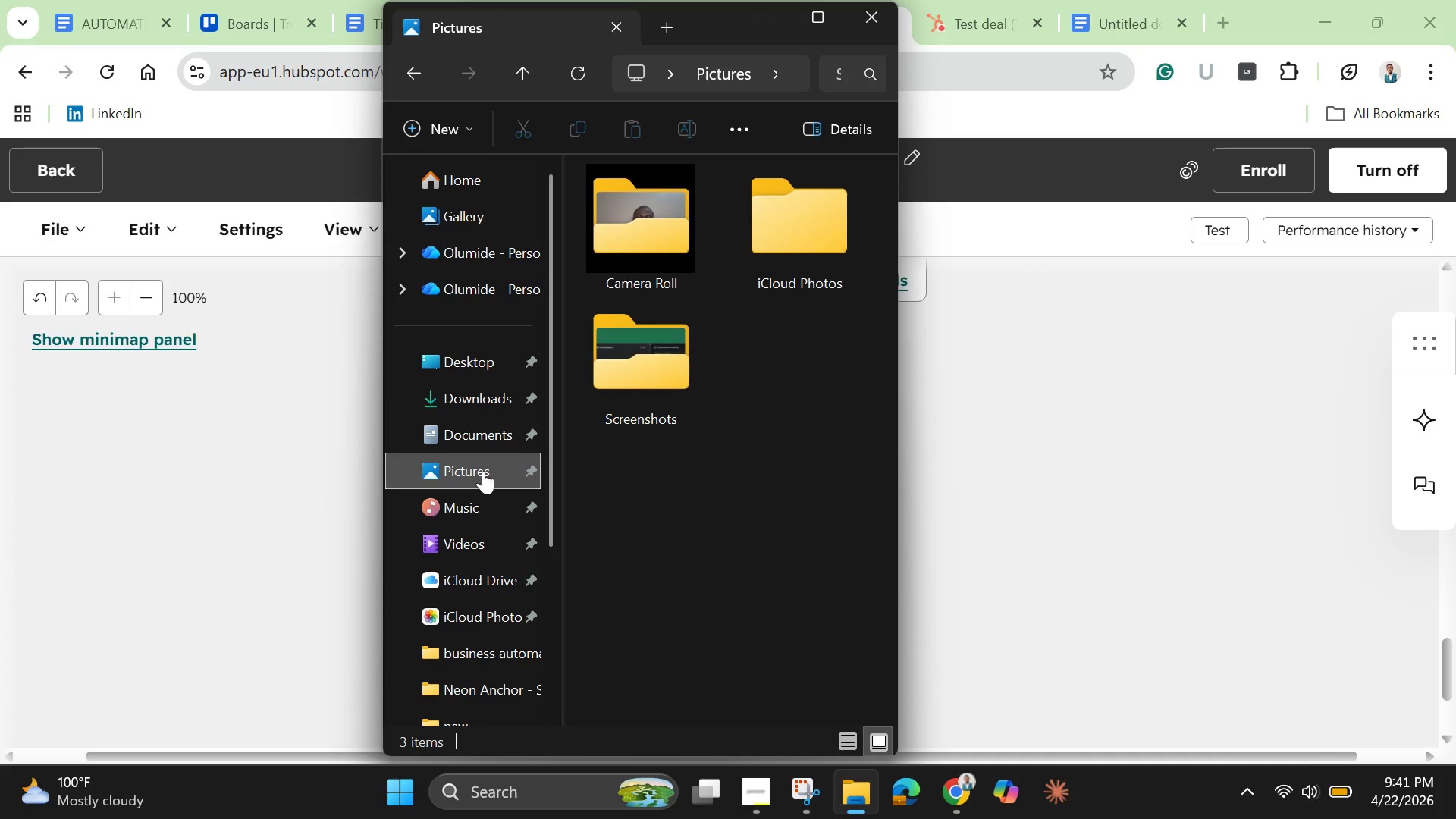 
wait(11.36)
 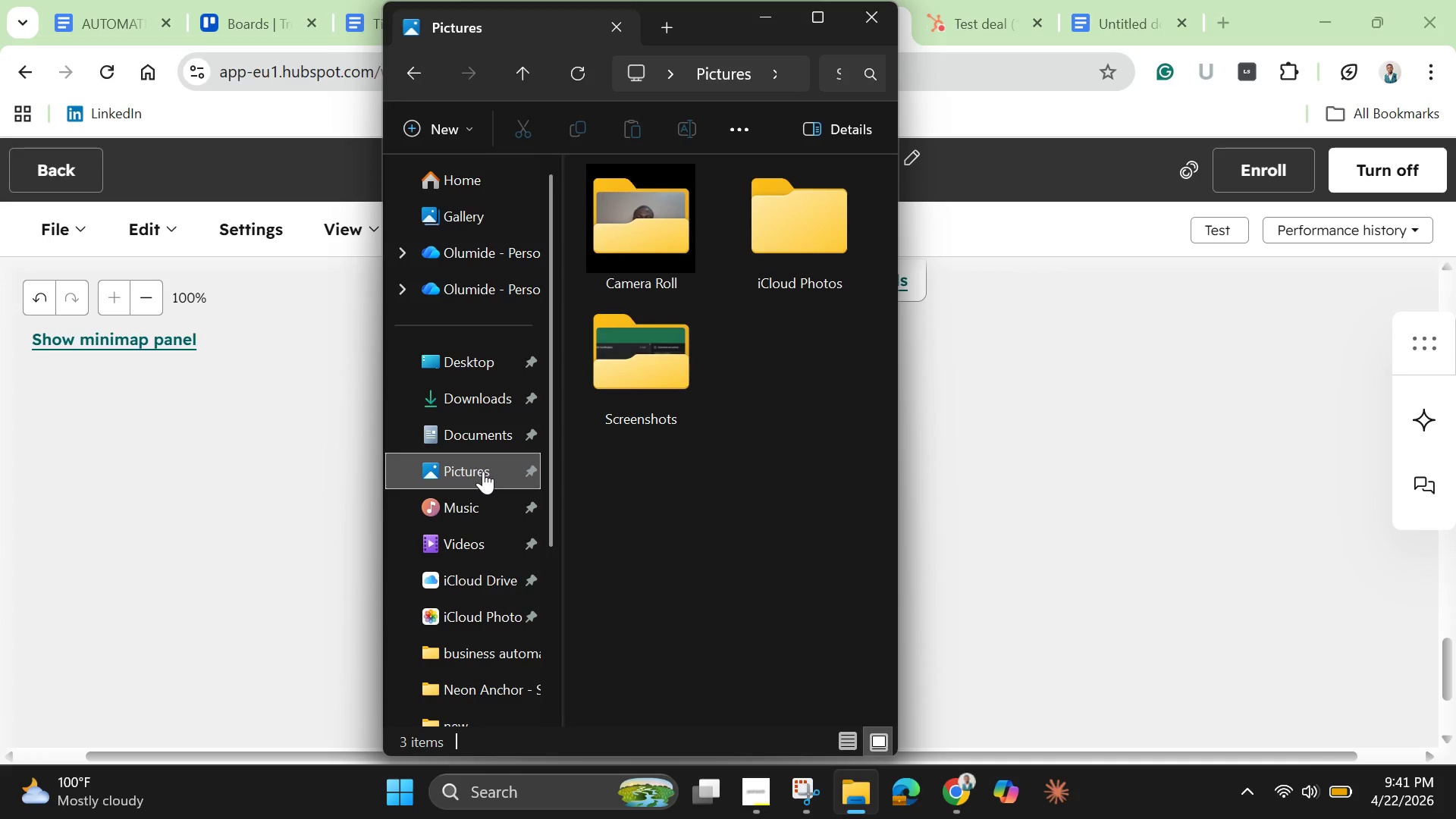 
double_click([670, 378])
 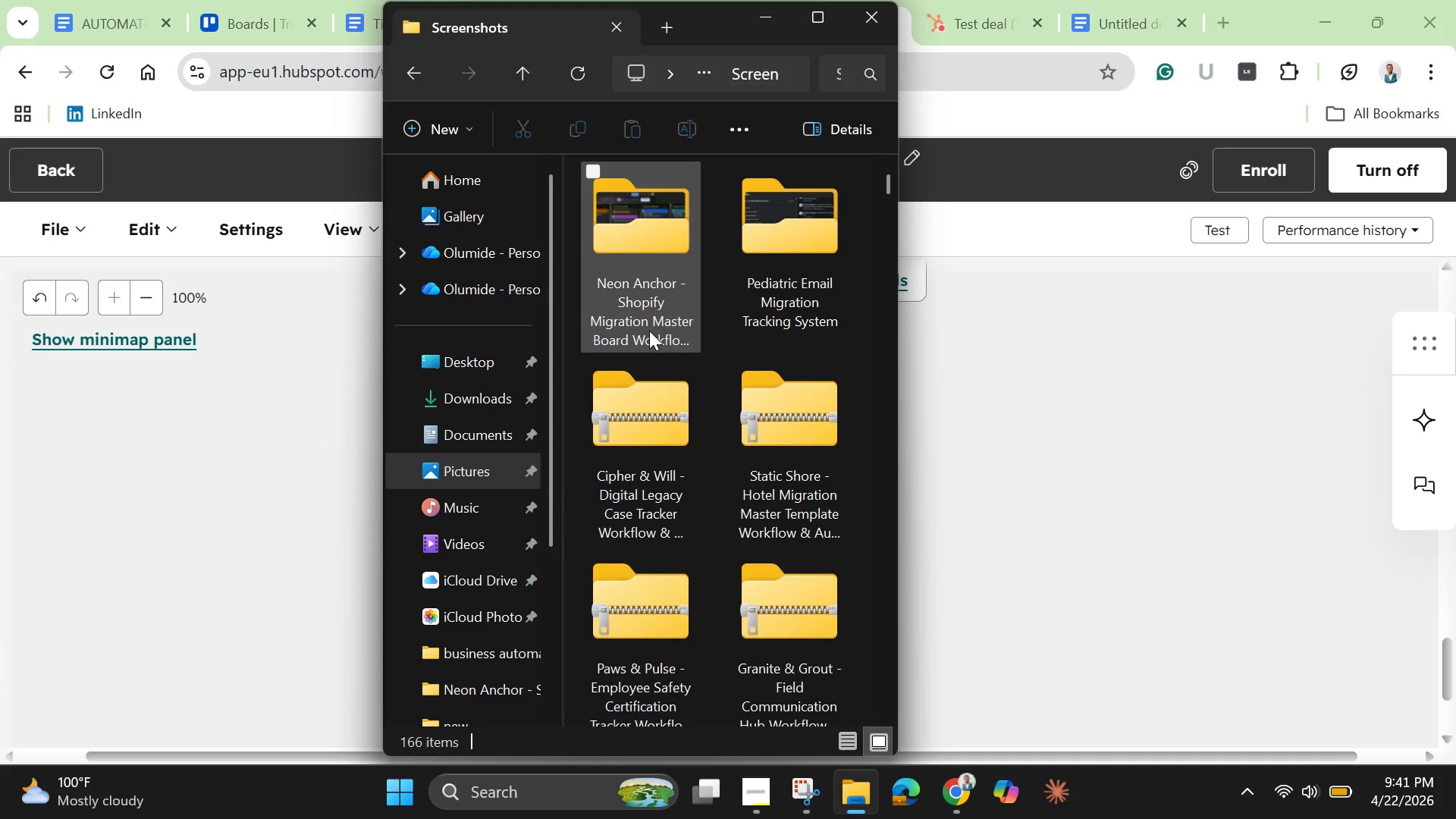 
left_click([649, 331])
 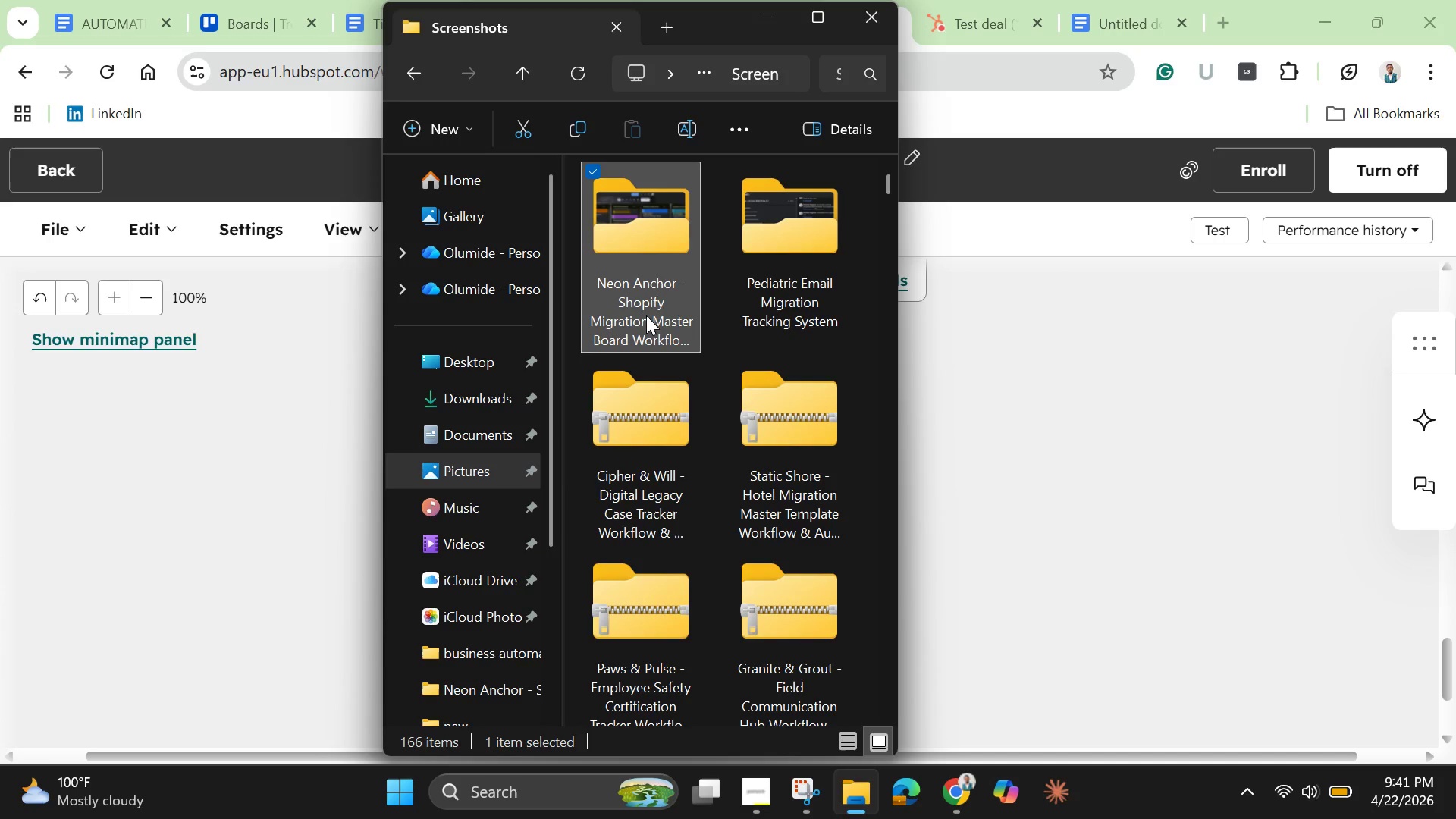 
right_click([646, 315])
 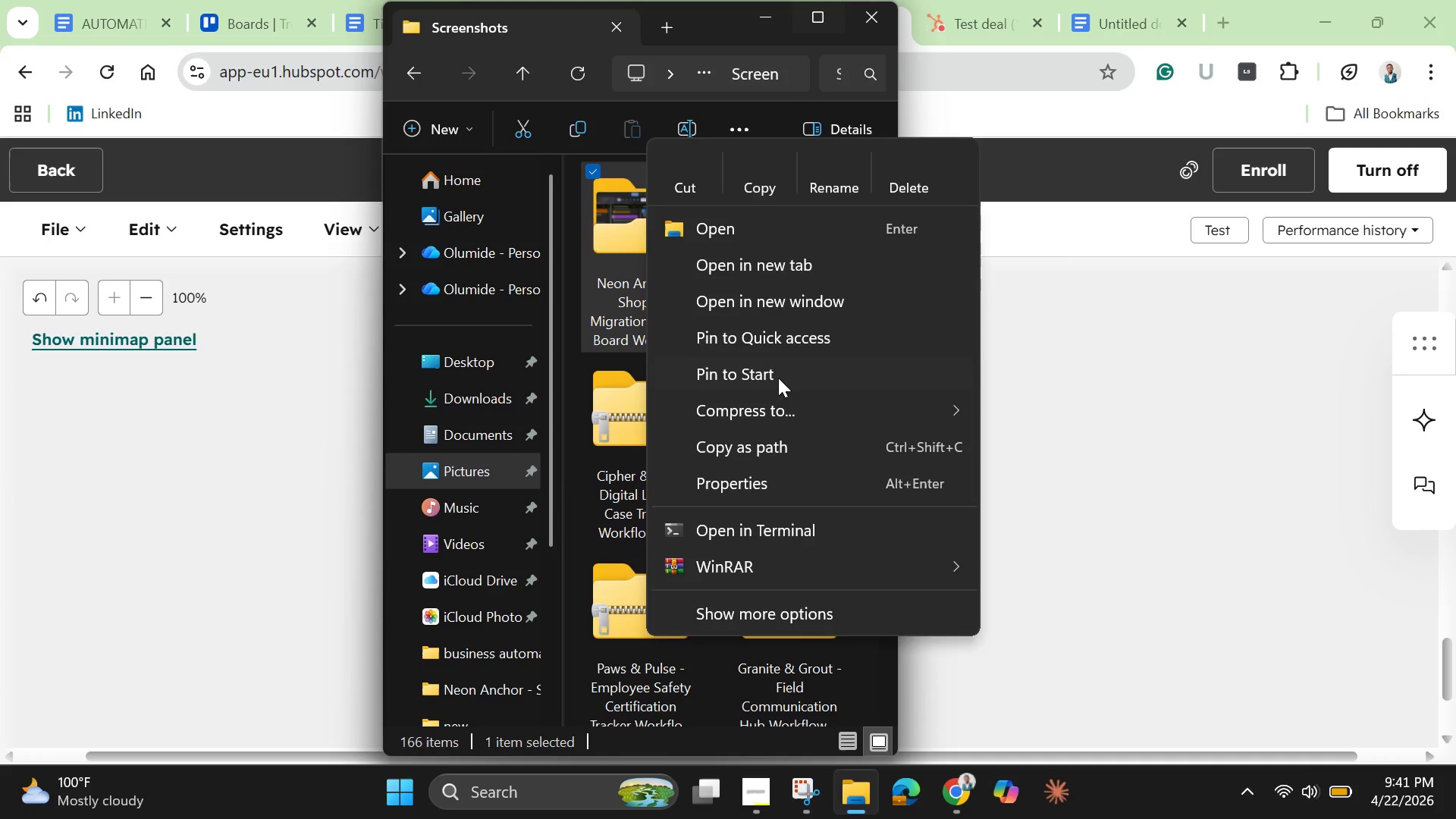 
left_click([777, 410])
 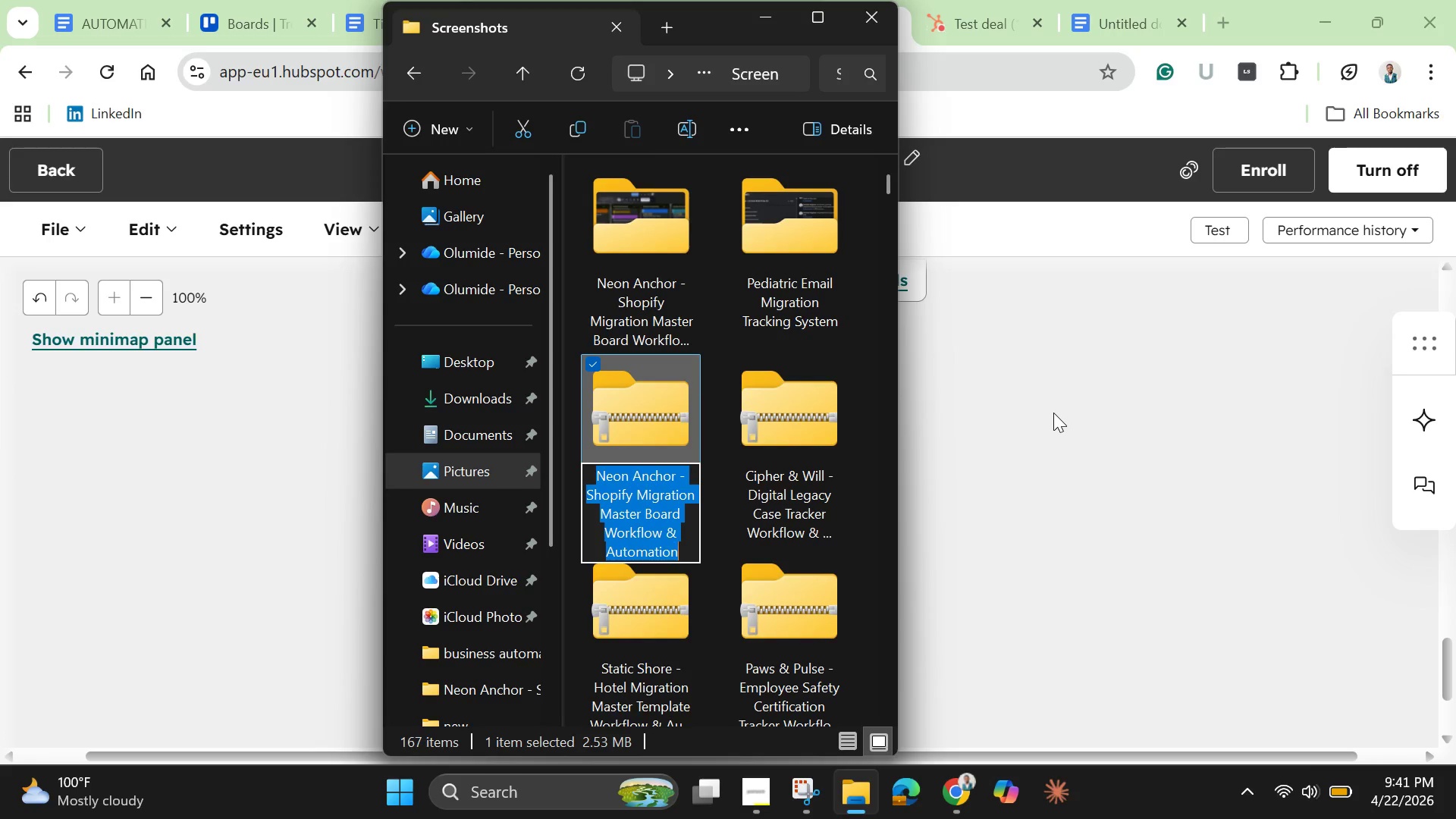 
wait(14.36)
 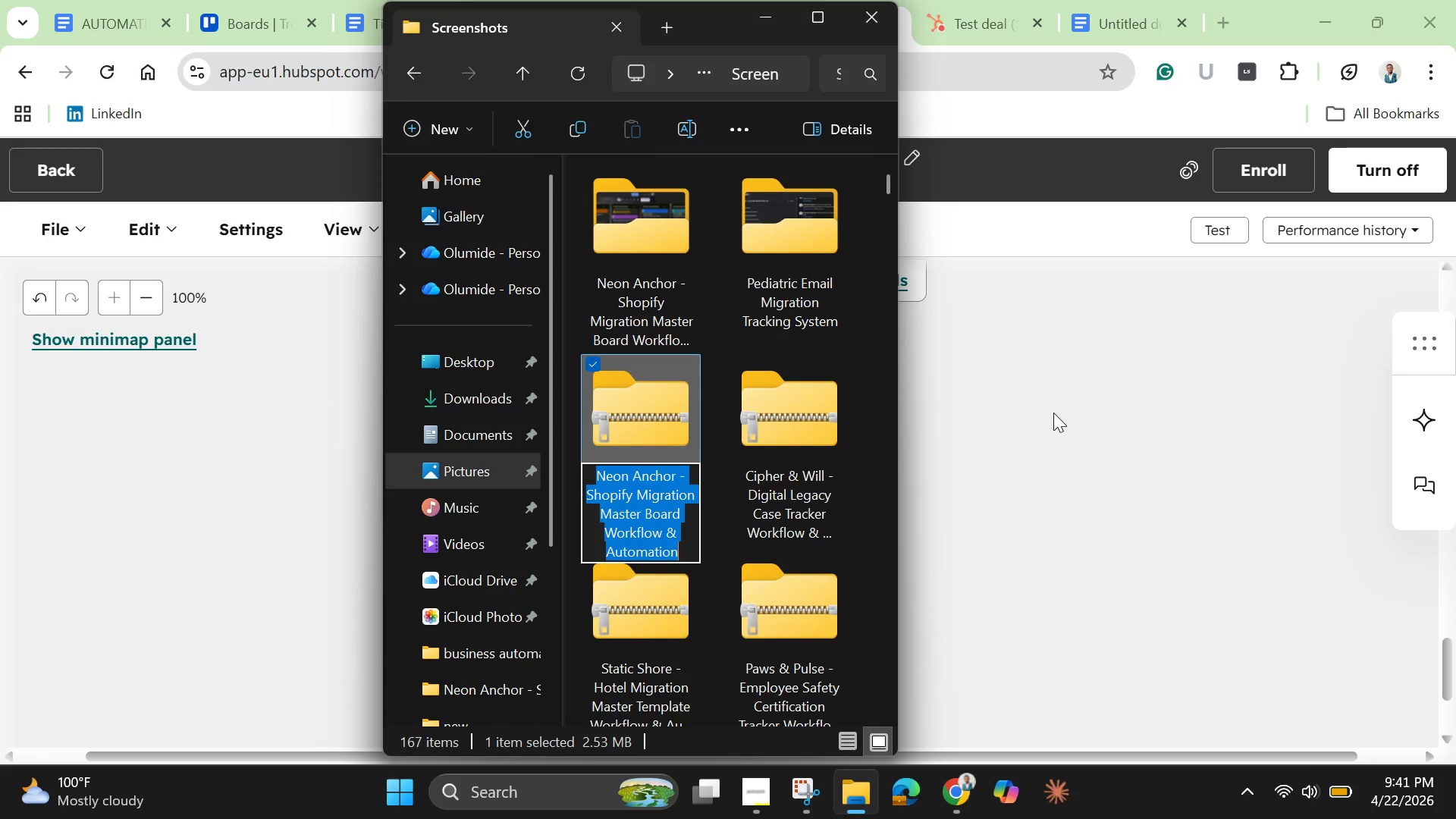 
left_click([984, 397])
 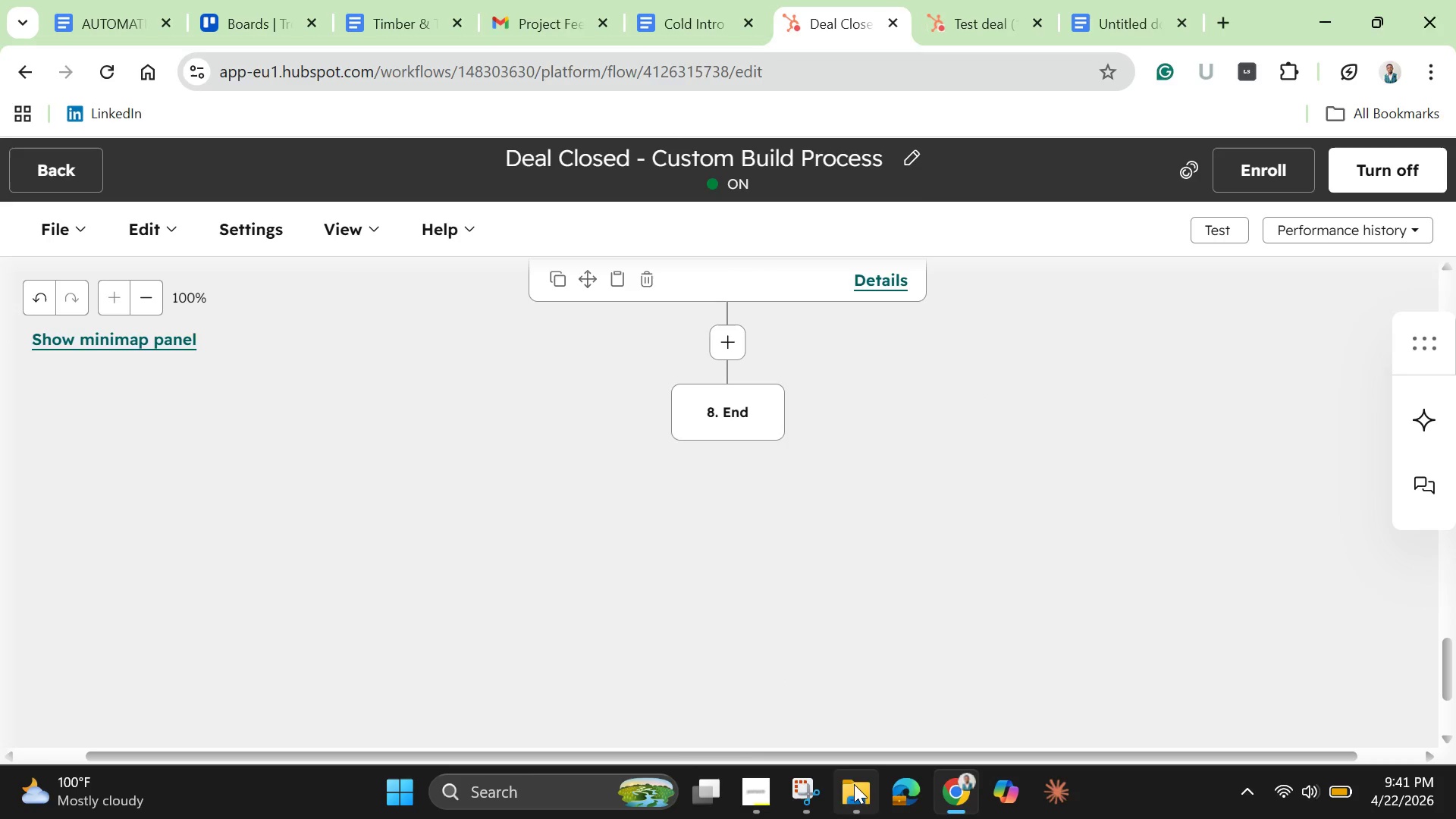 
left_click([855, 784])
 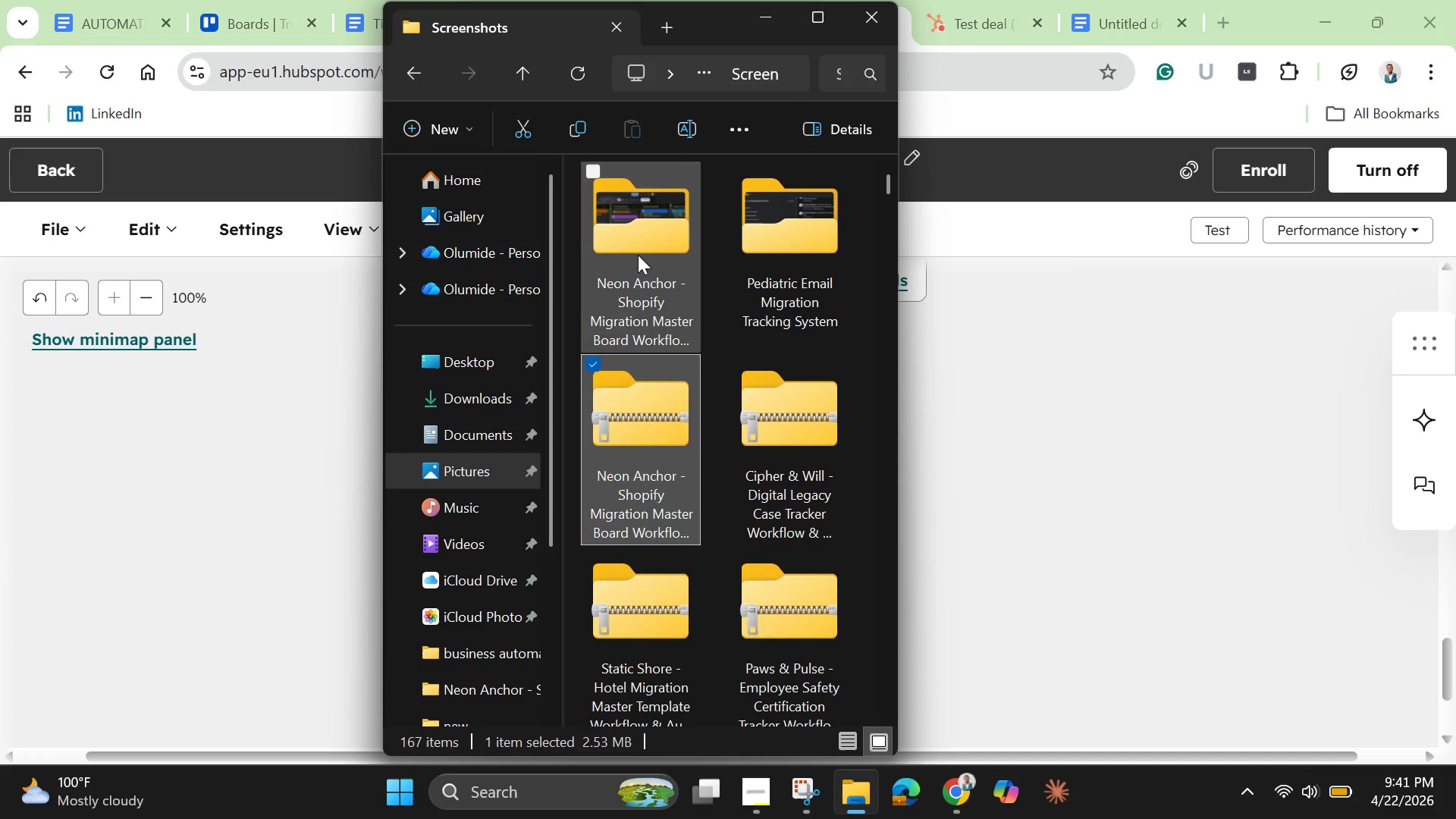 
left_click([638, 255])
 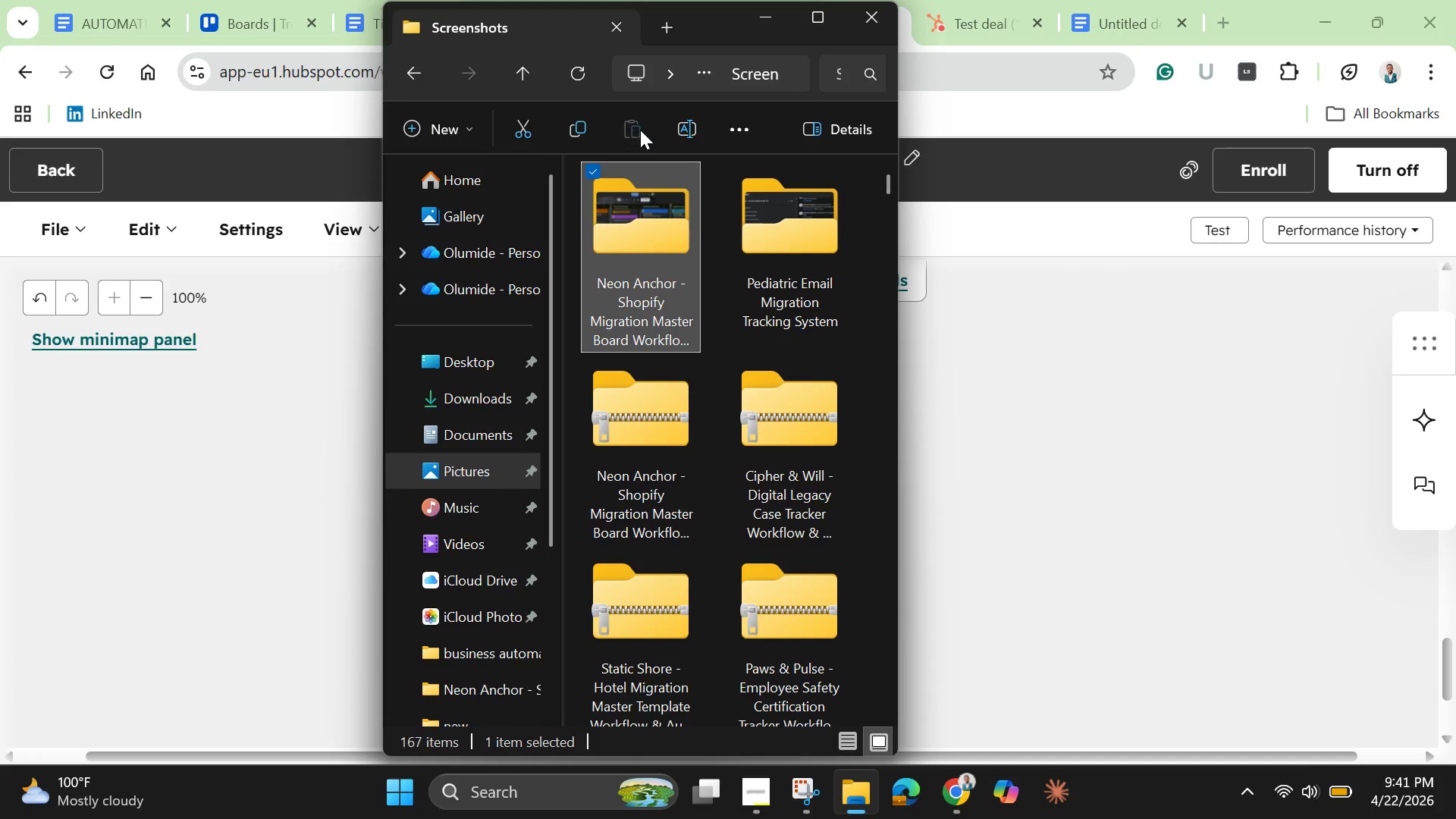 
left_click([685, 126])
 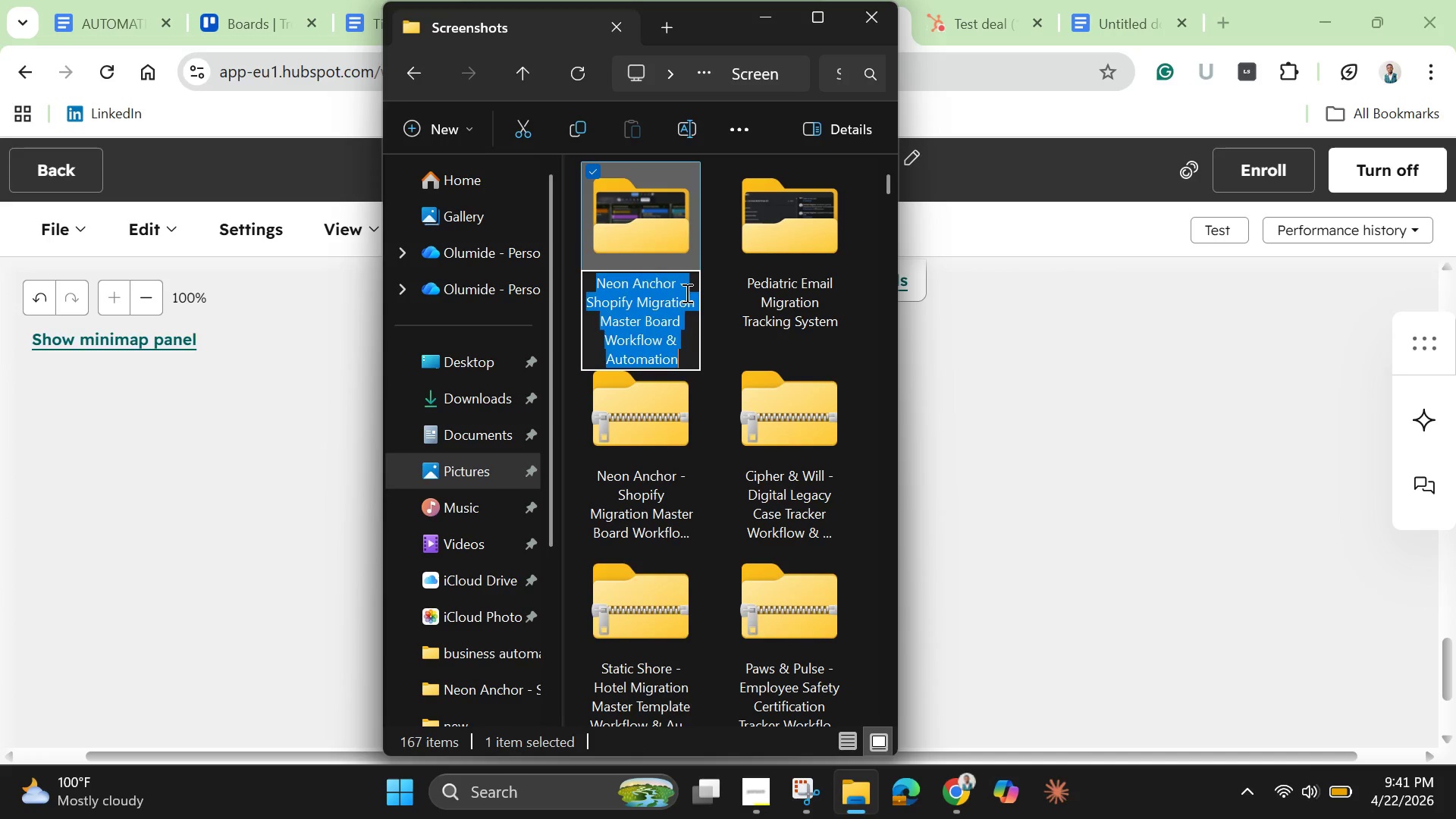 
key(Backspace)
 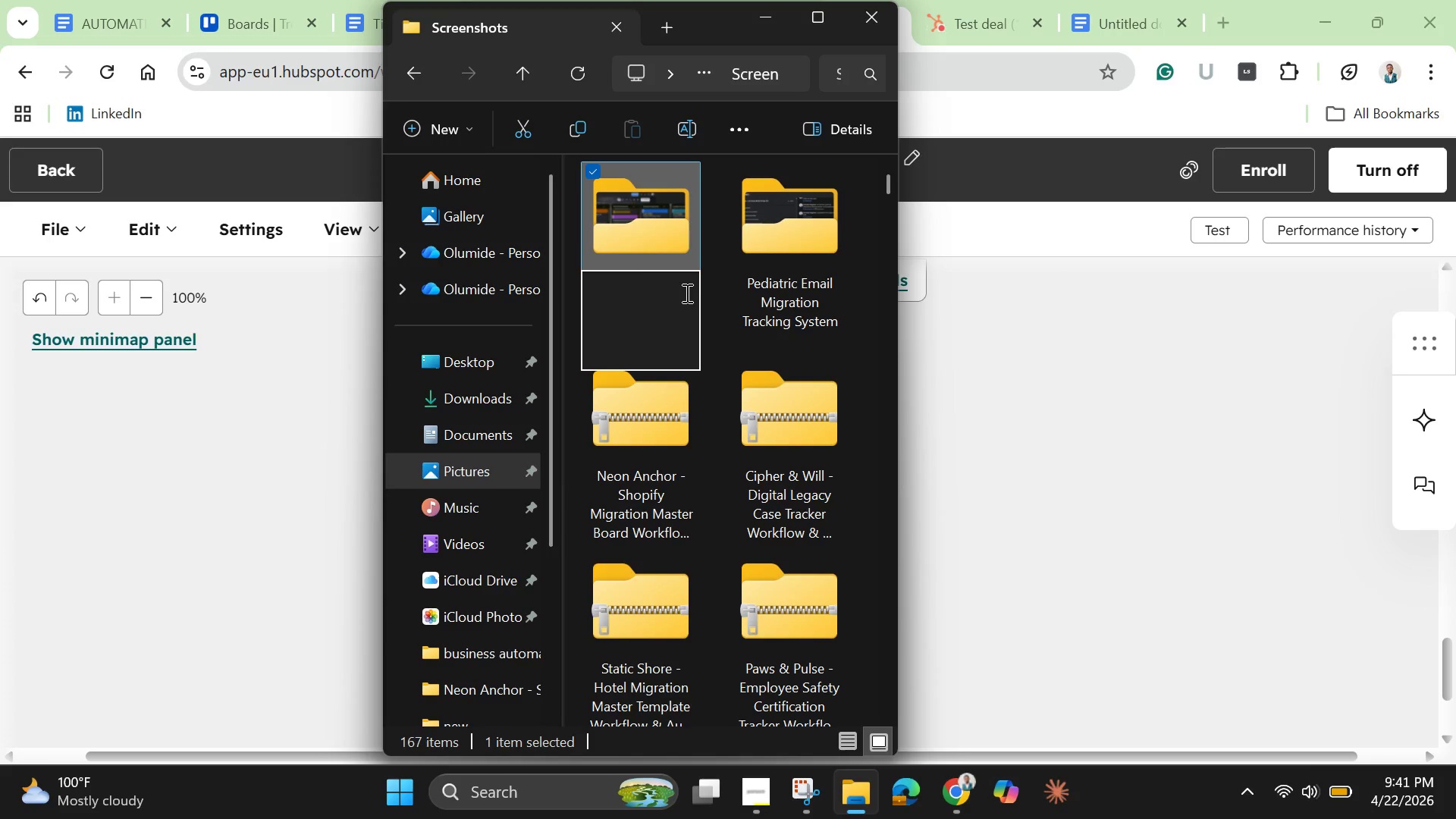 
key(Control+V)
 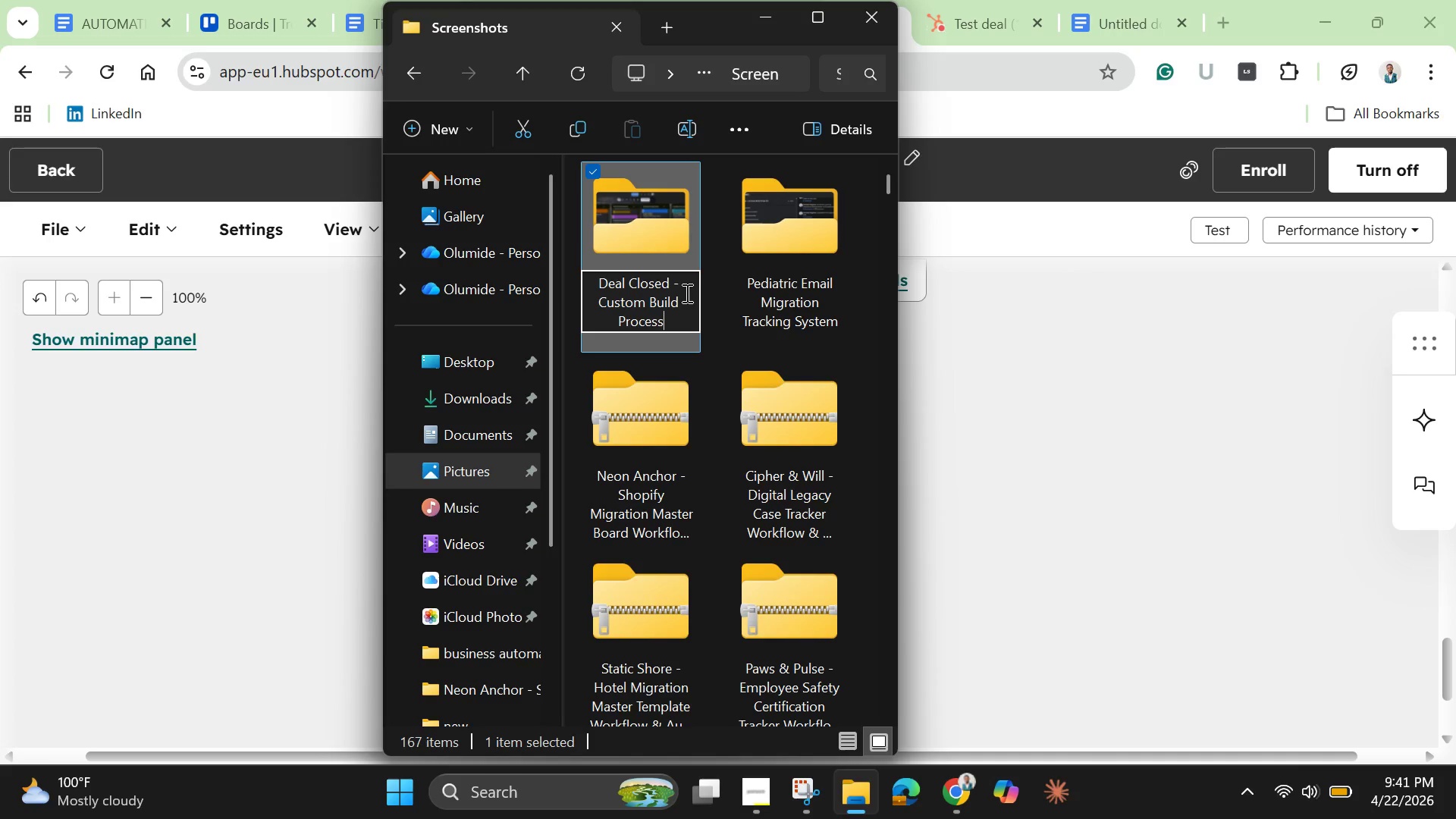 
key(Enter)
 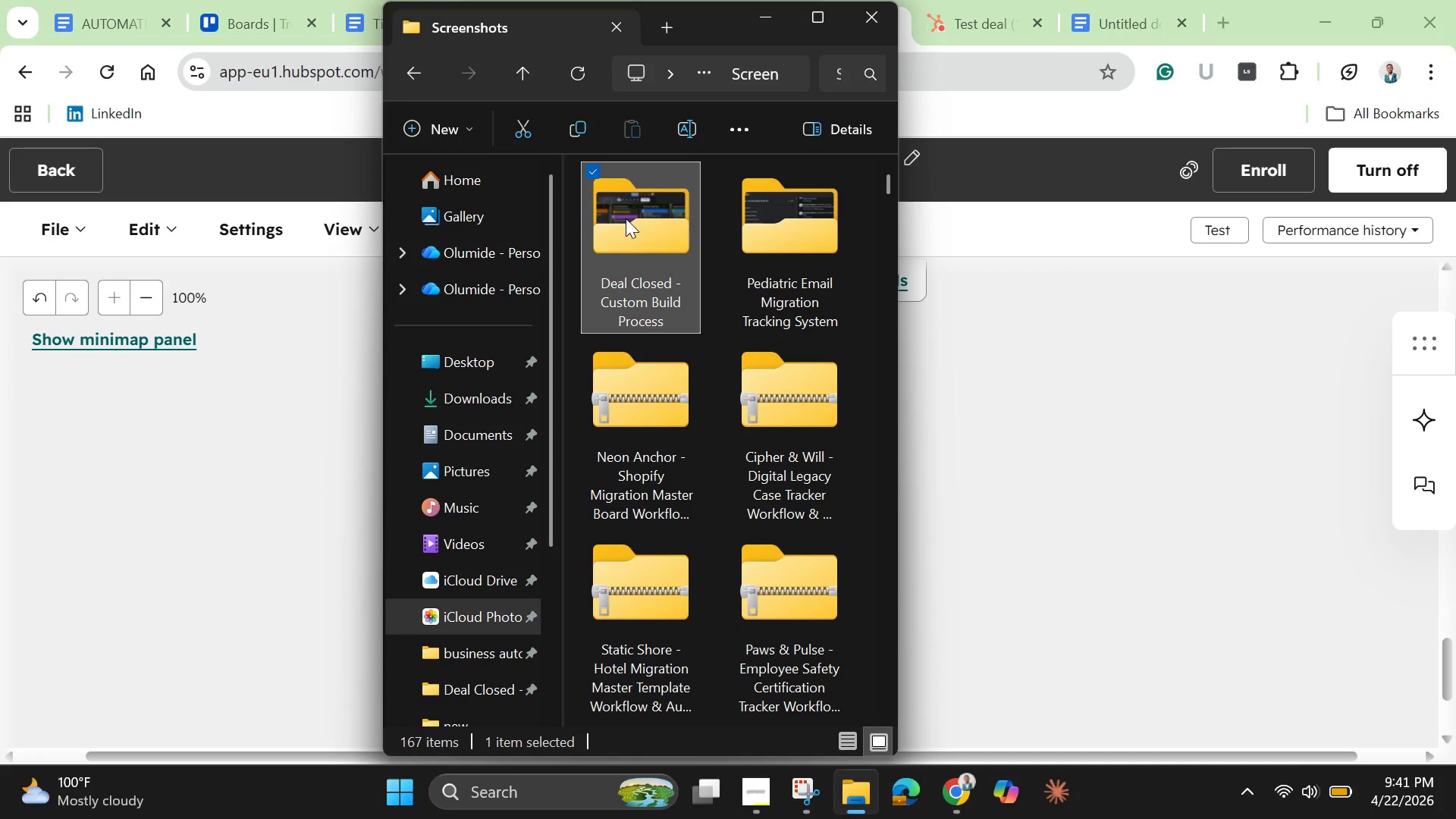 
double_click([626, 218])
 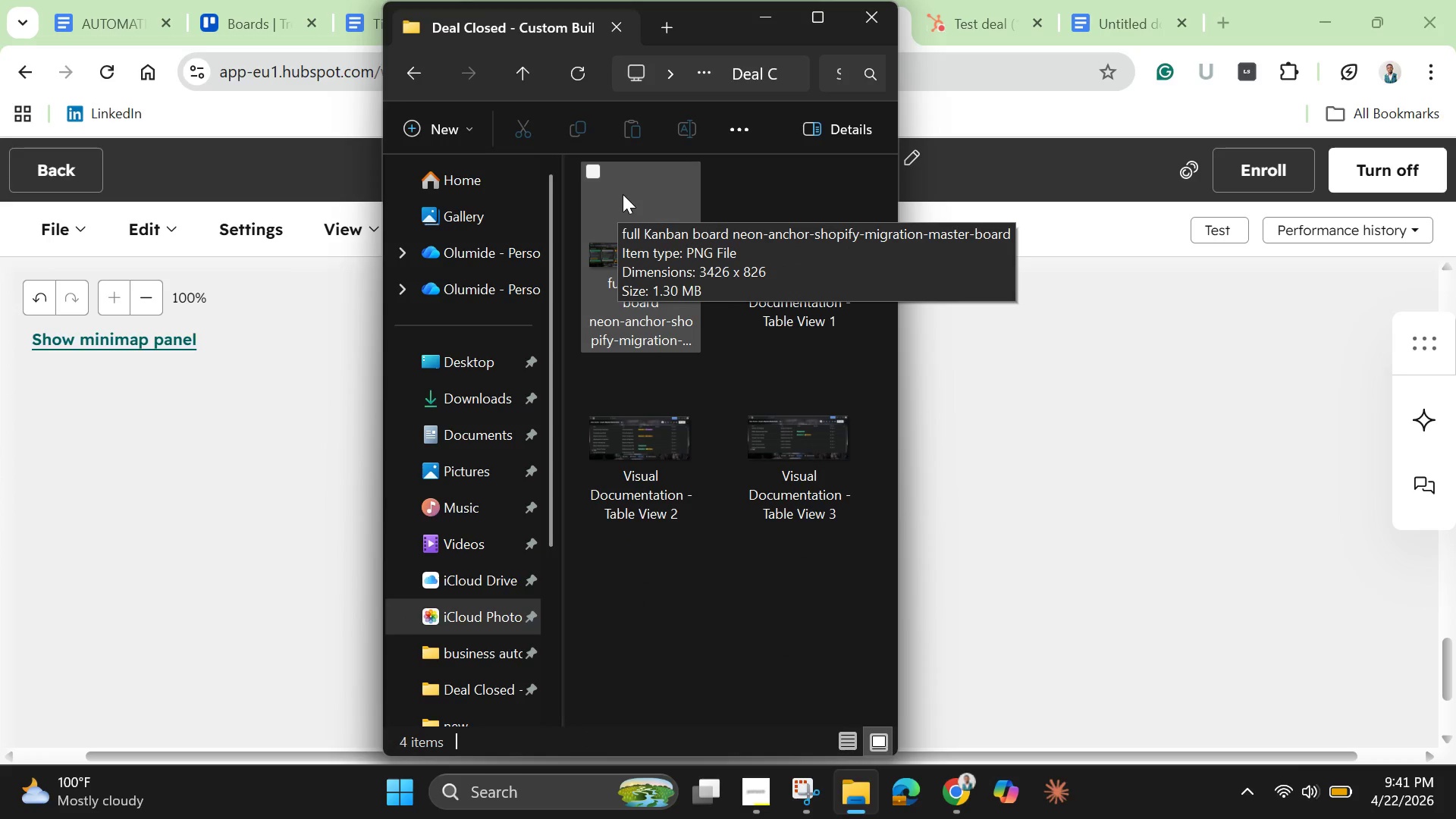 
wait(12.73)
 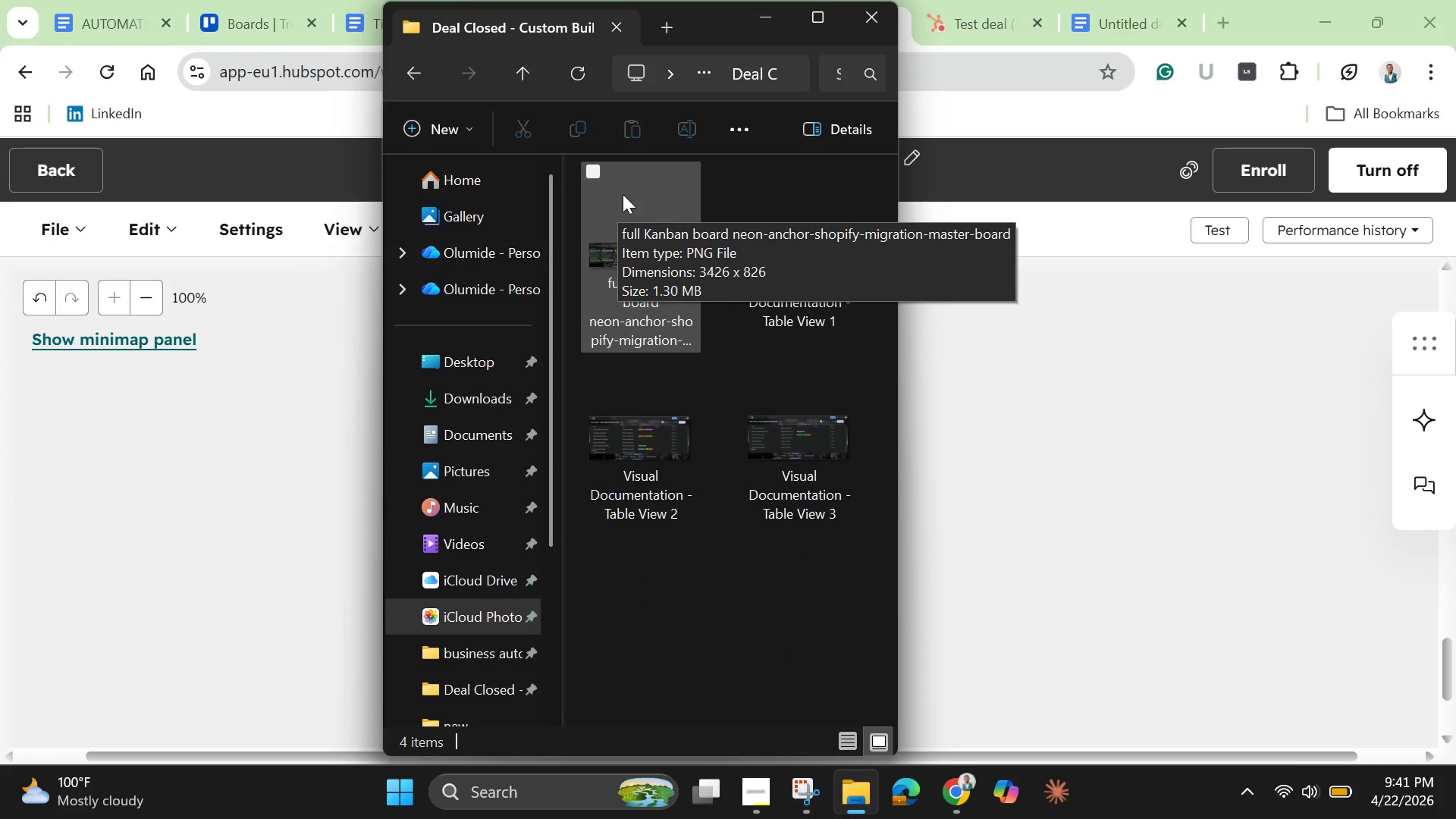 
left_click_drag(start_coordinate=[656, 603], to_coordinate=[851, 177])
 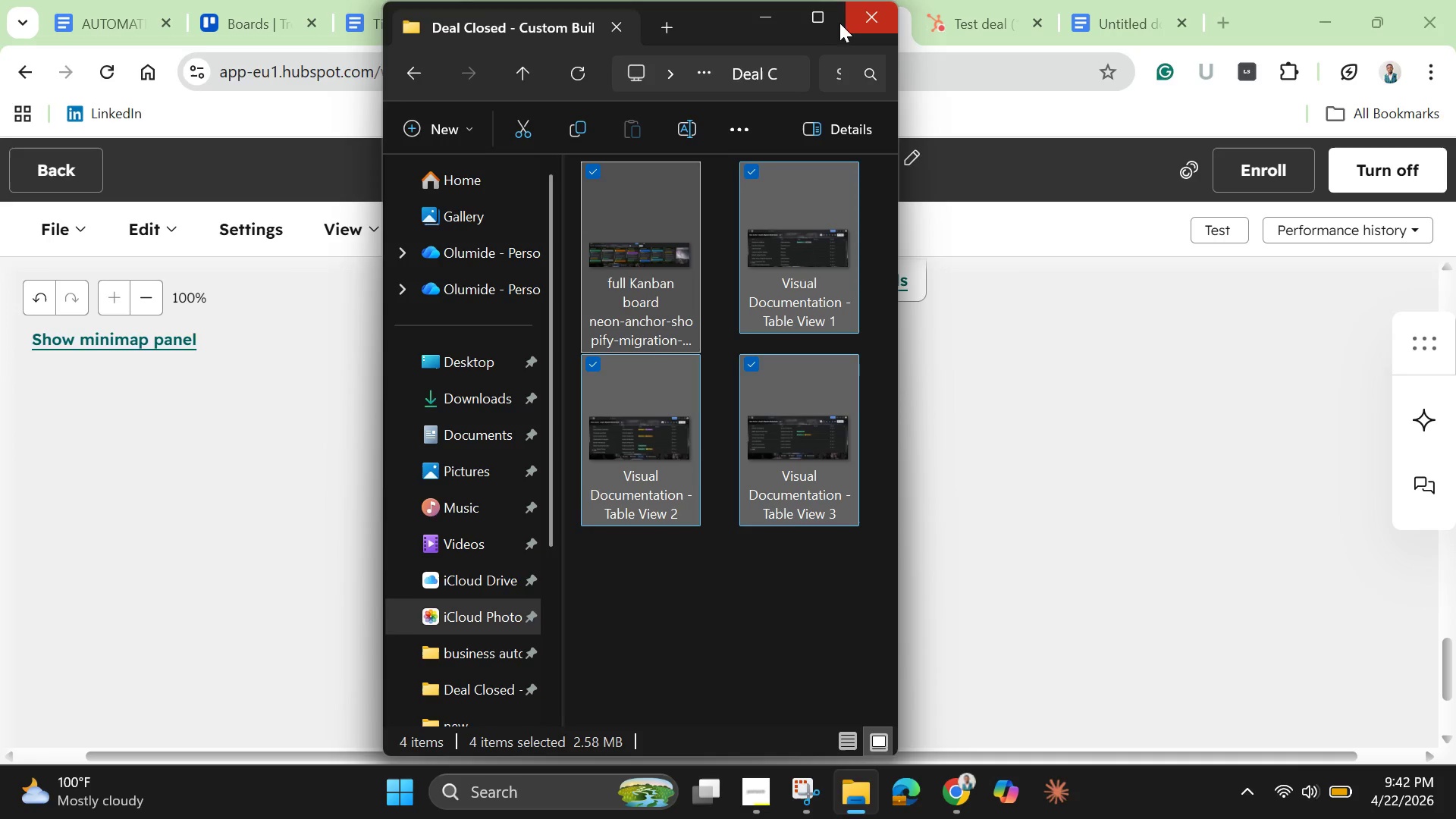 
left_click([817, 13])
 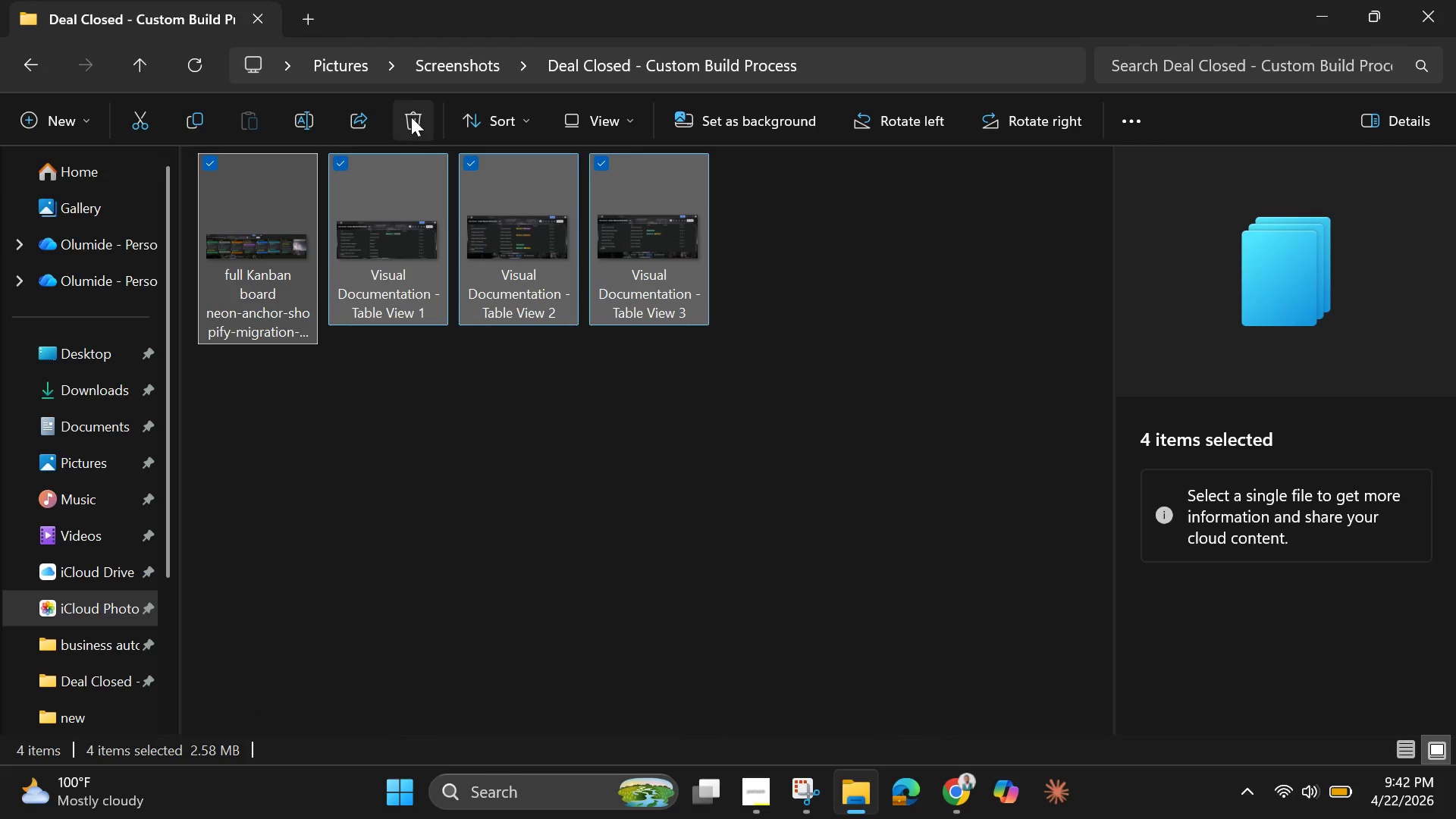 
left_click([412, 115])
 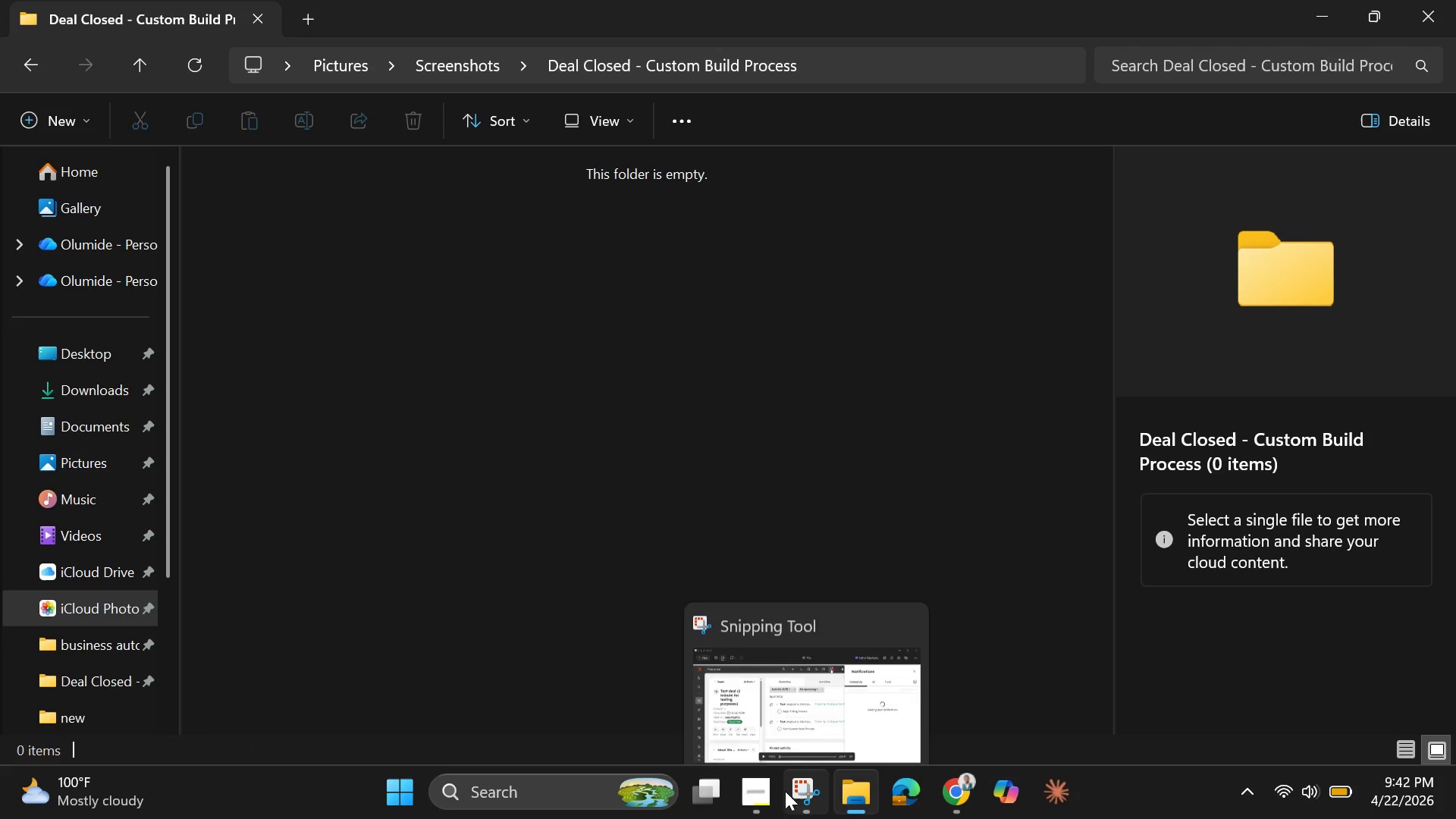 
left_click([758, 788])